 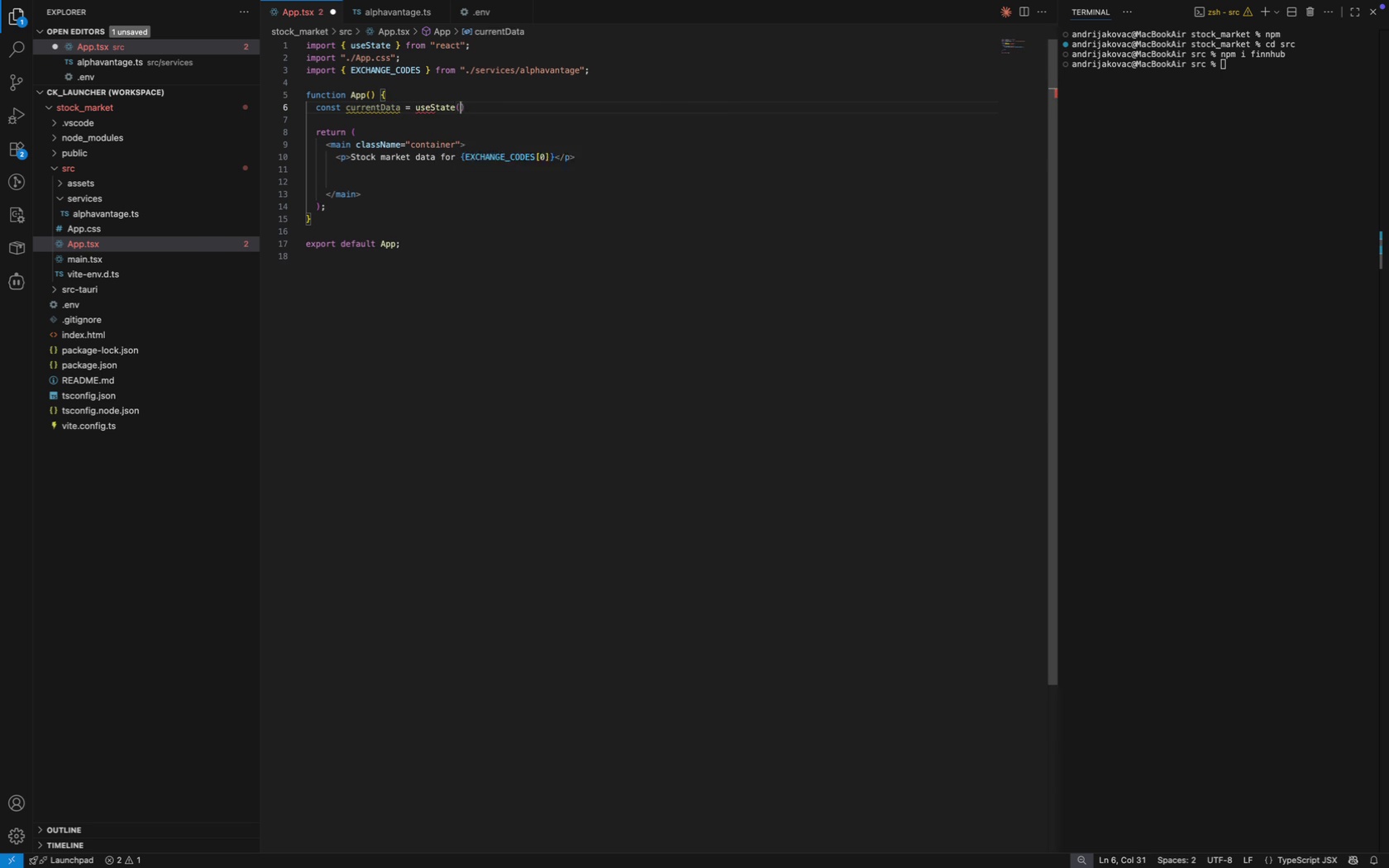 
type((null)
 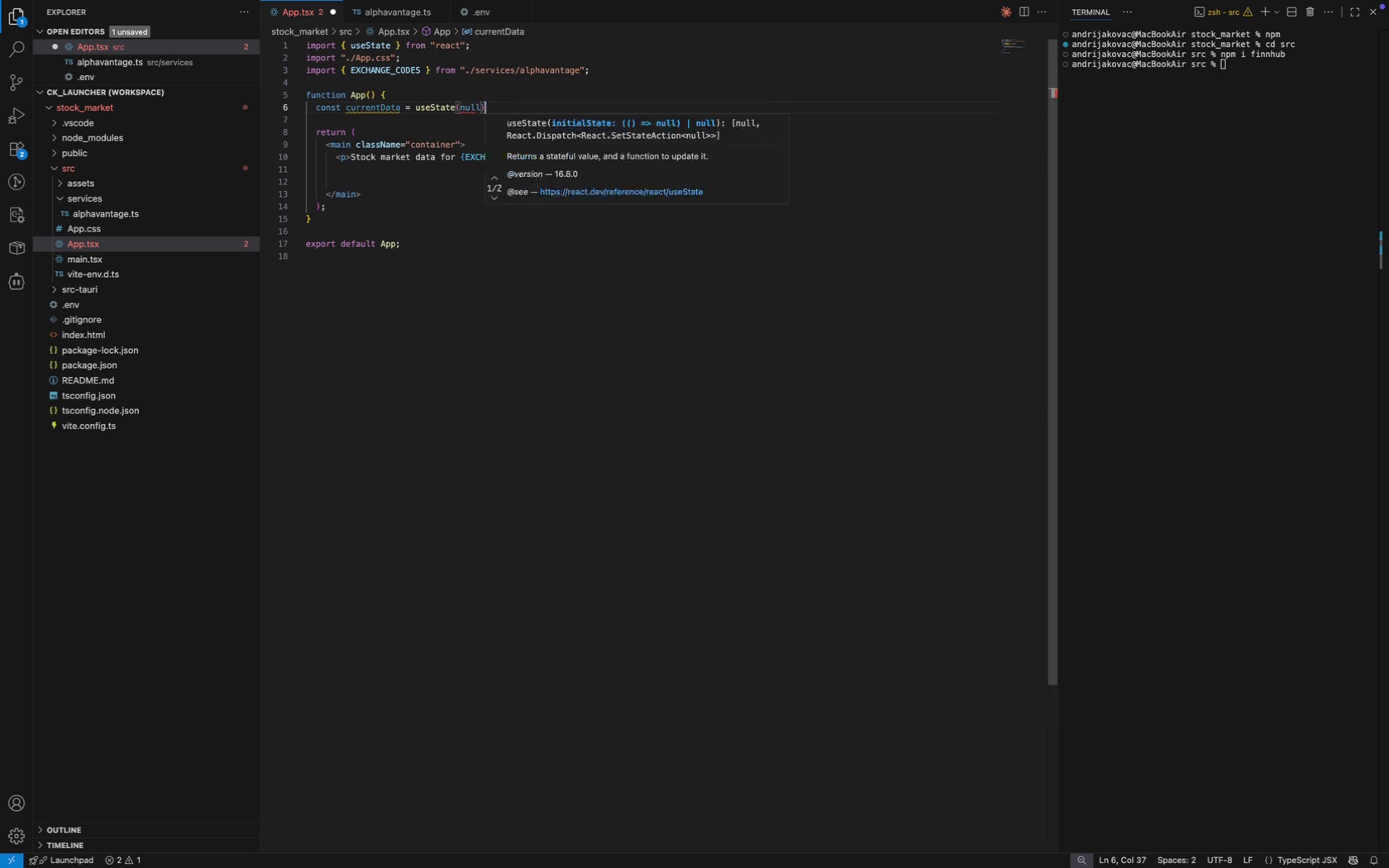 
key(ArrowRight)
 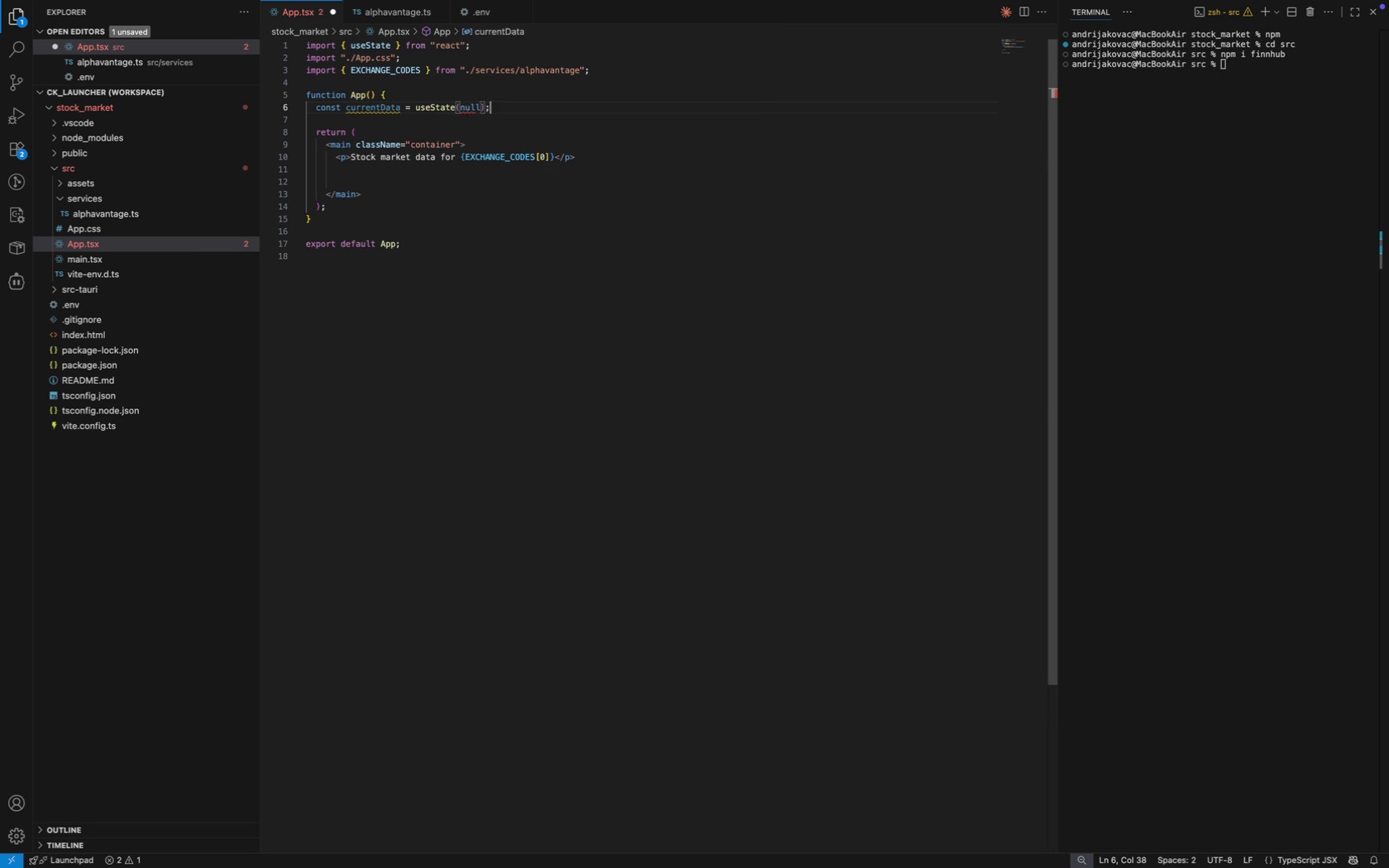 
key(Semicolon)
 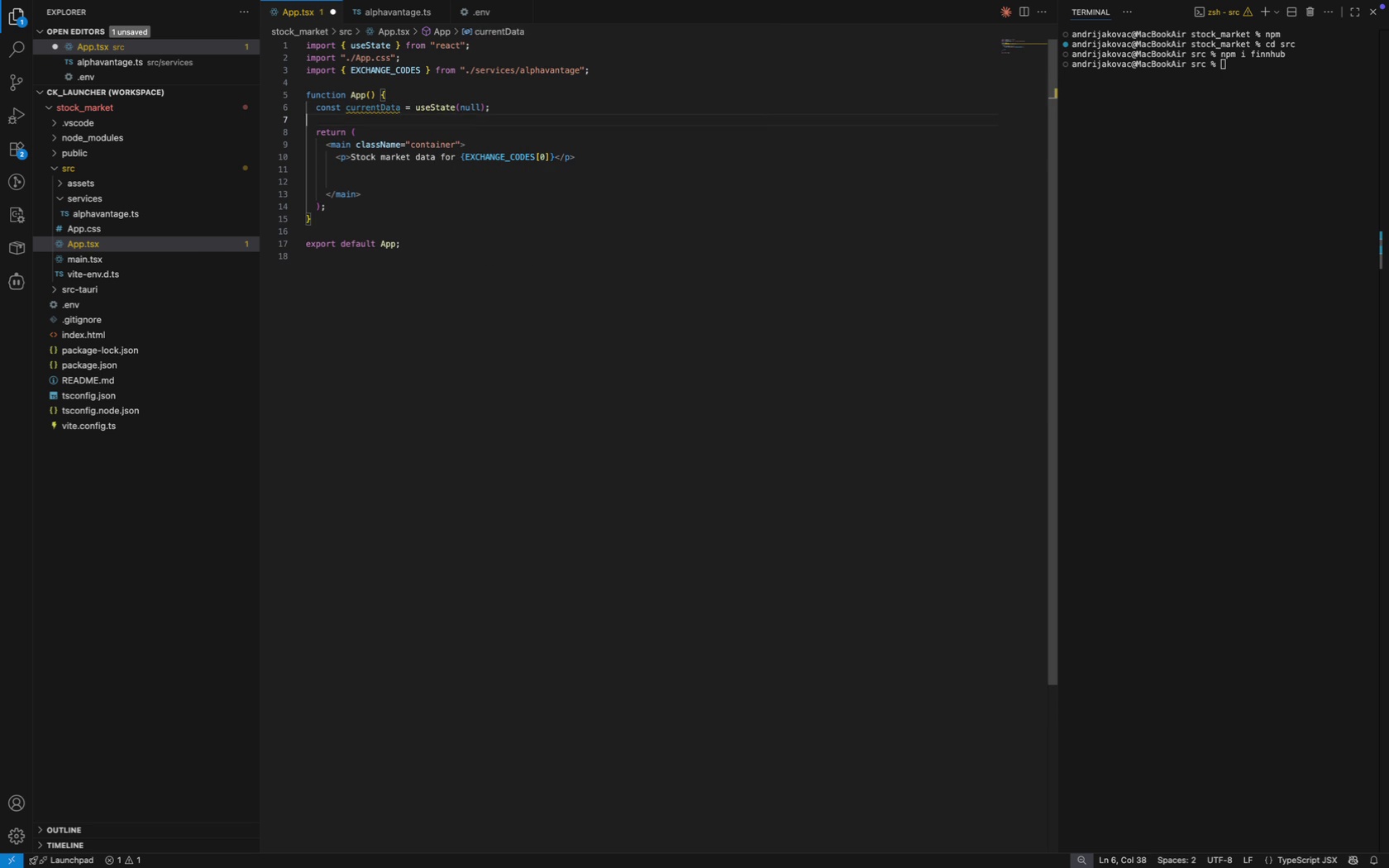 
key(ArrowRight)
 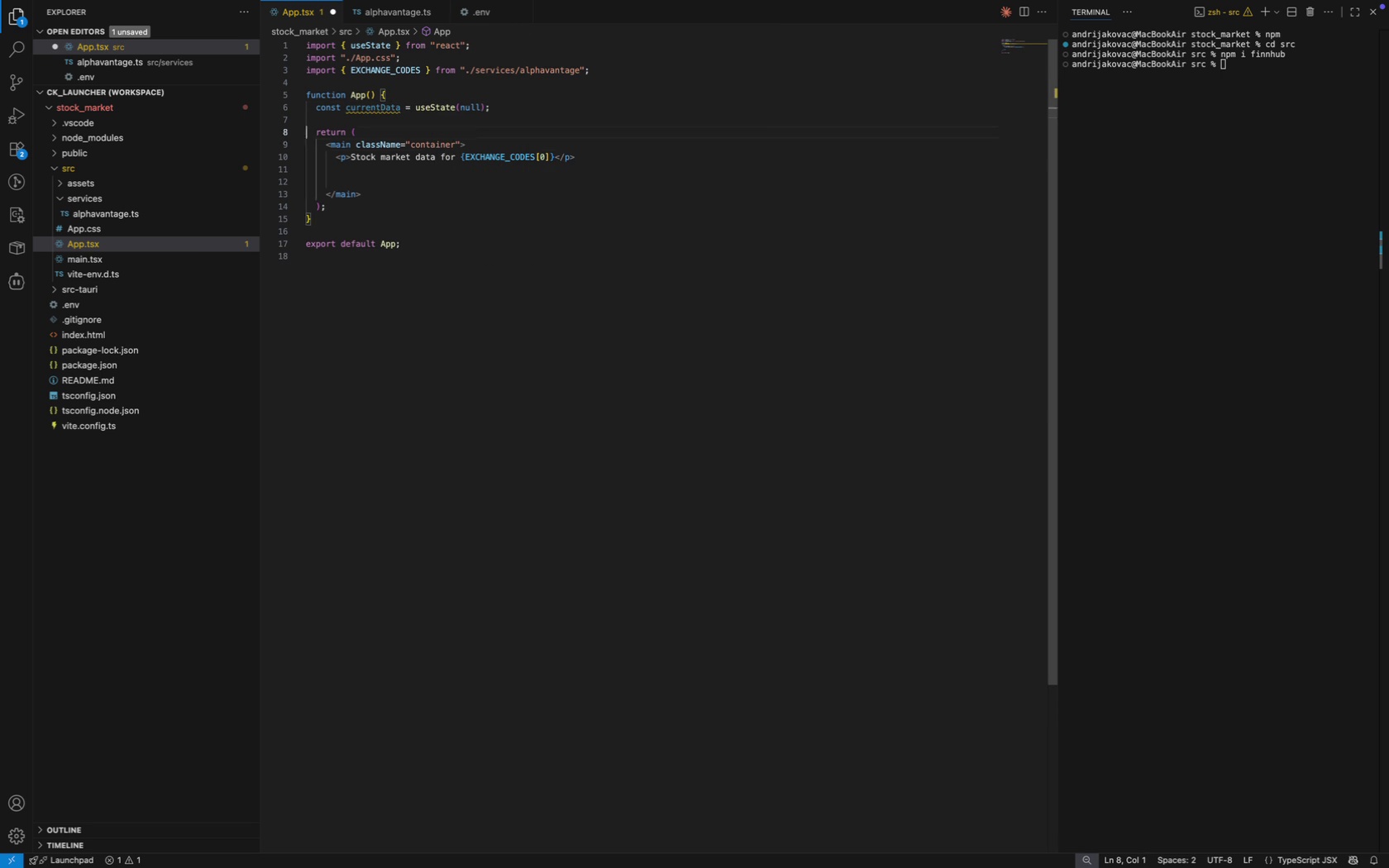 
key(ArrowDown)
 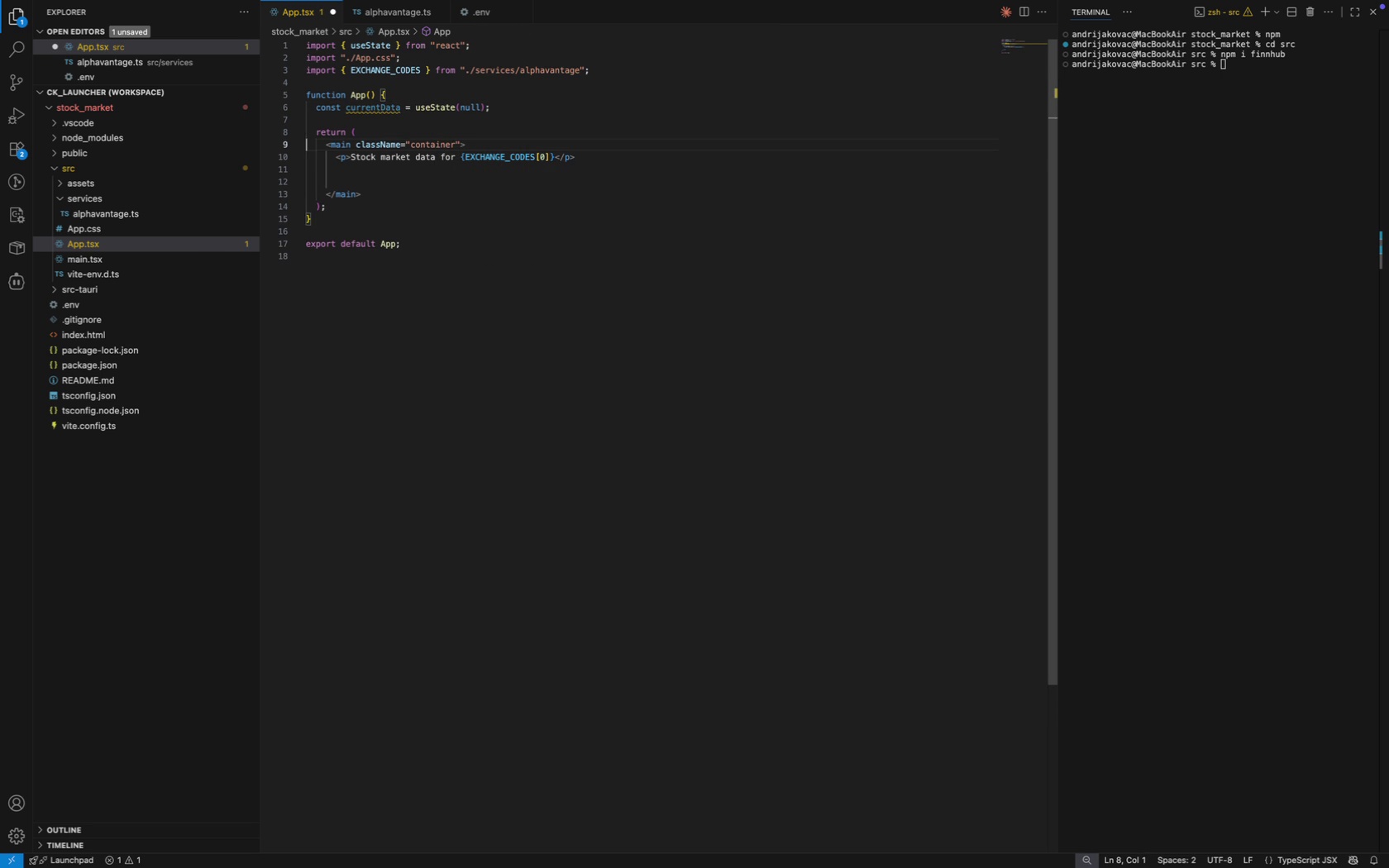 
key(ArrowDown)
 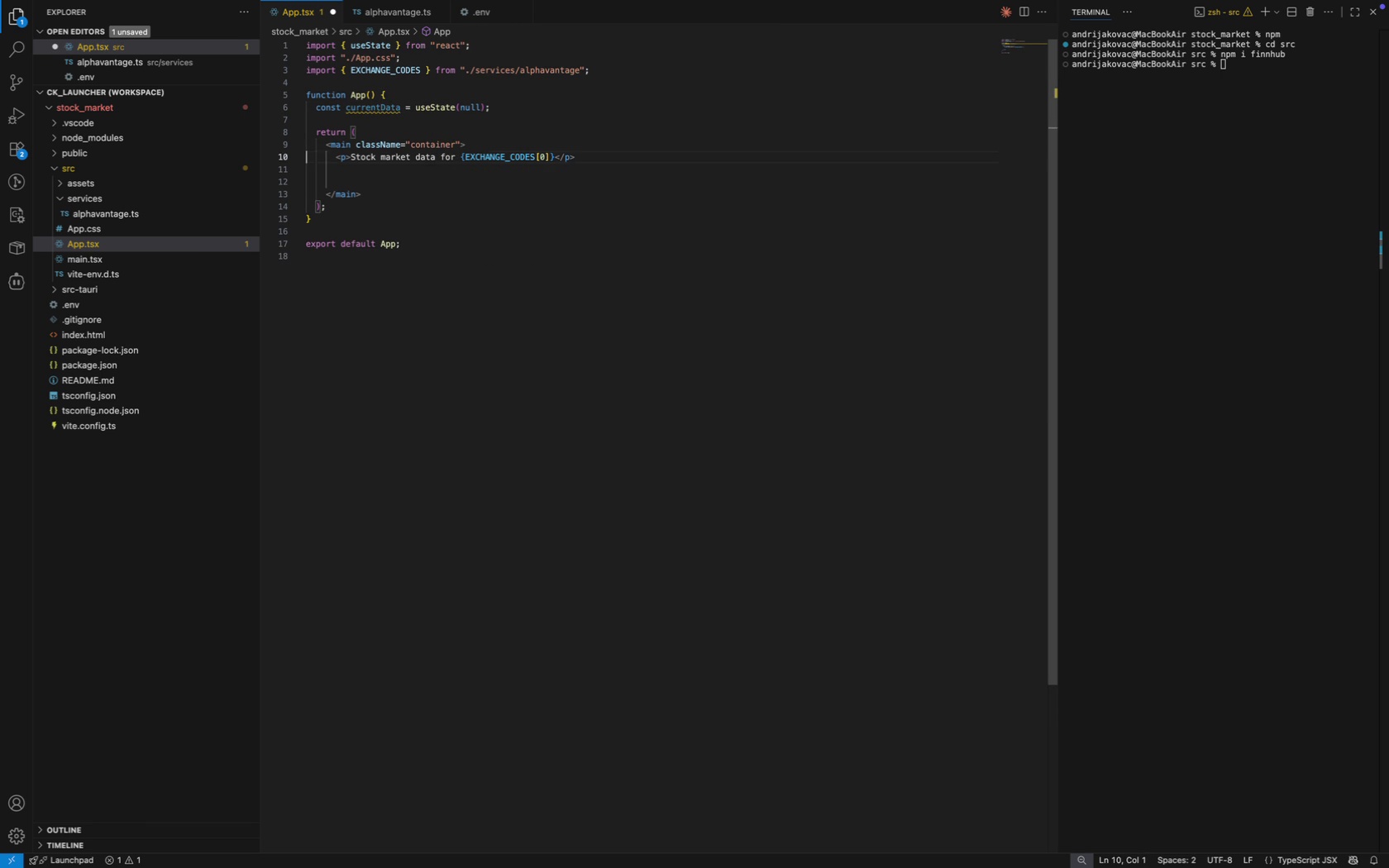 
key(ArrowDown)
 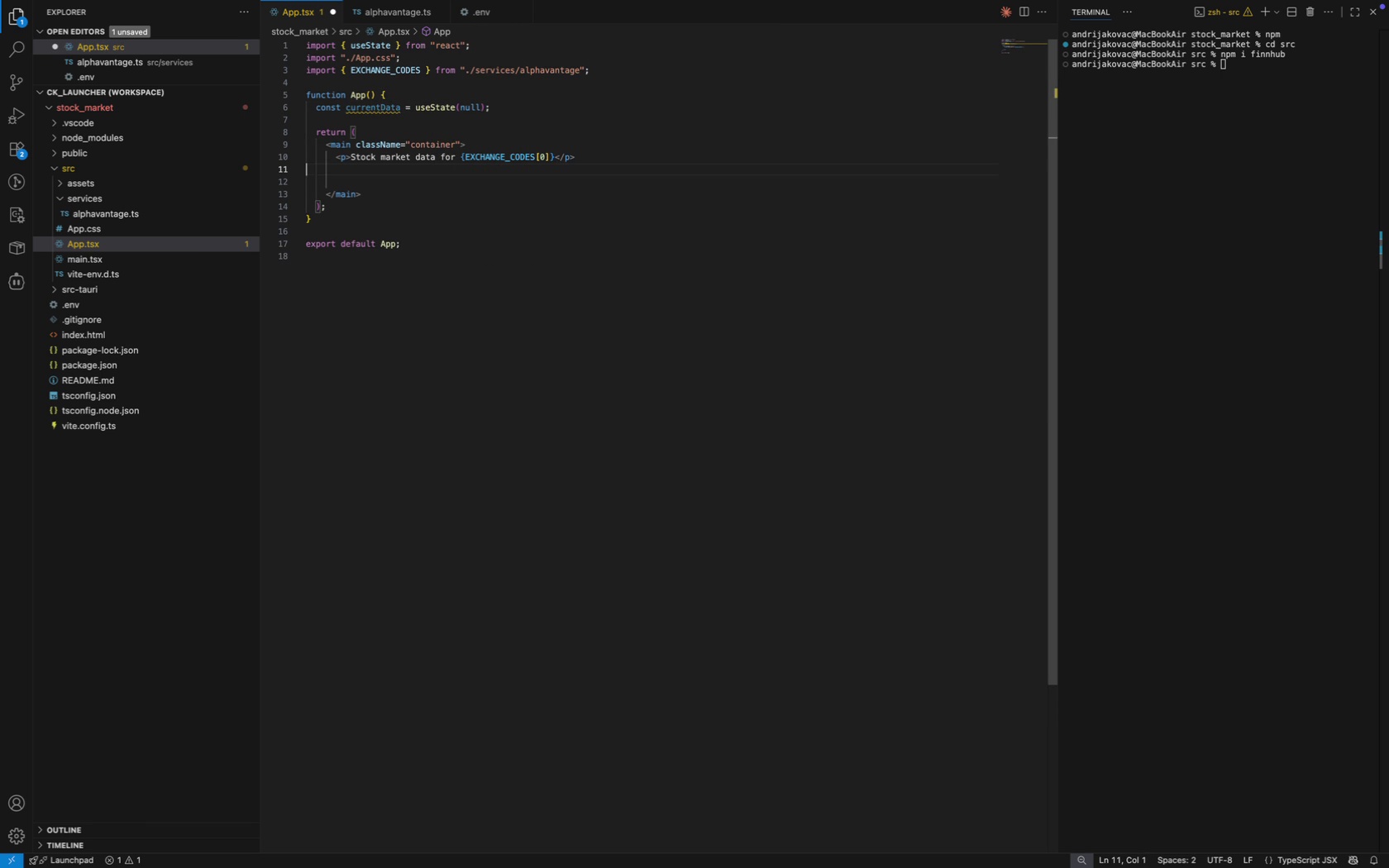 
key(ArrowDown)
 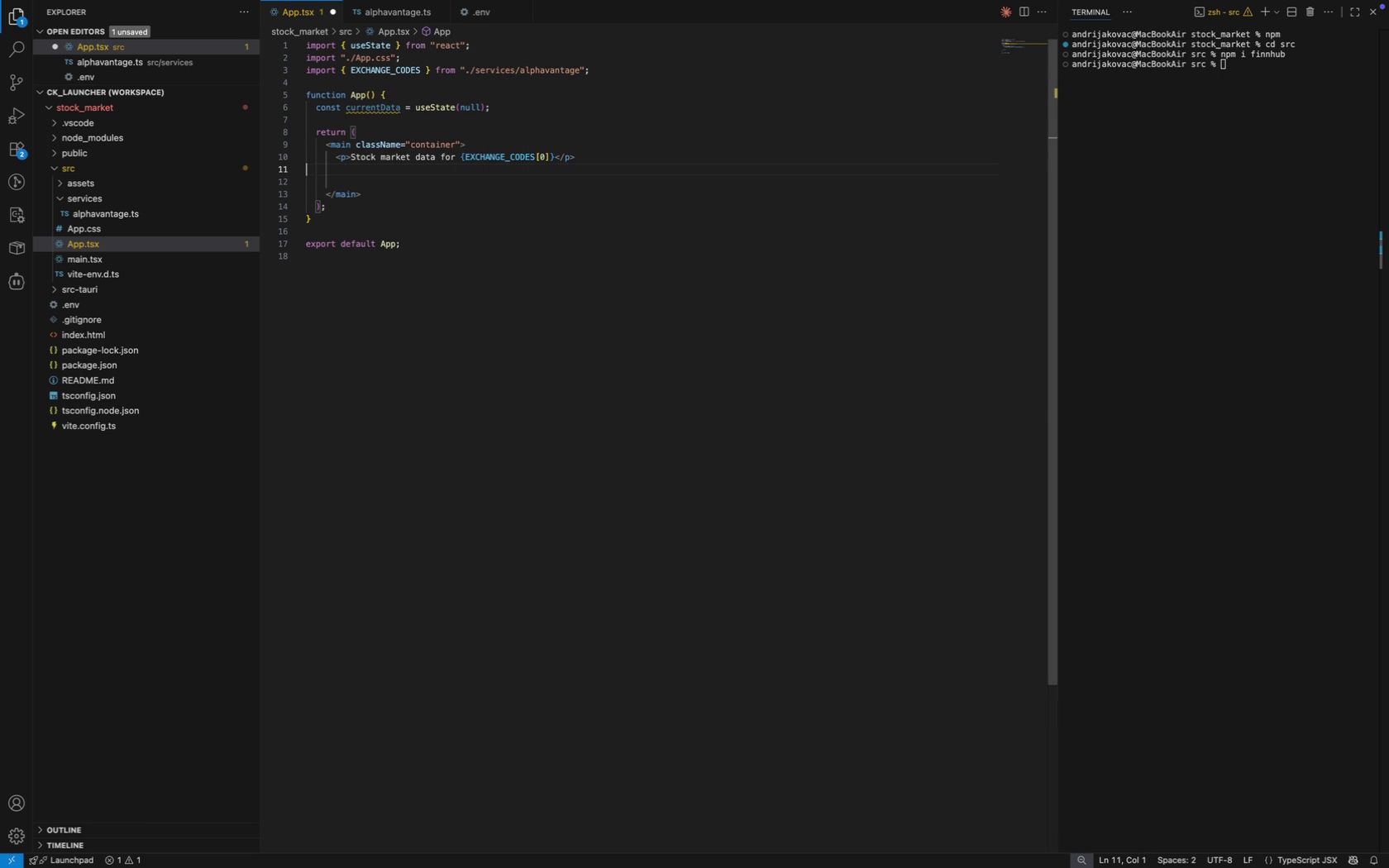 
key(ArrowUp)
 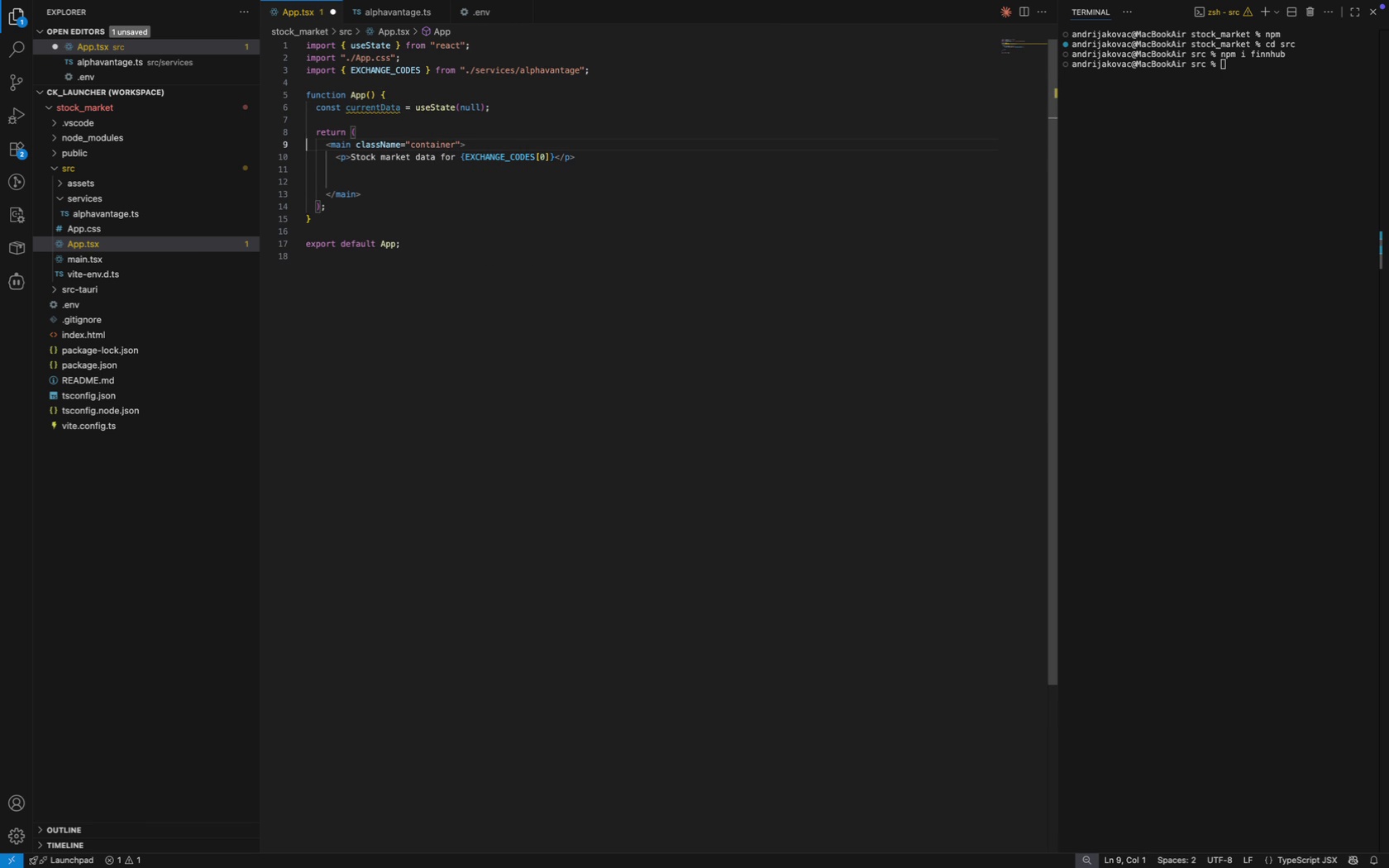 
key(ArrowUp)
 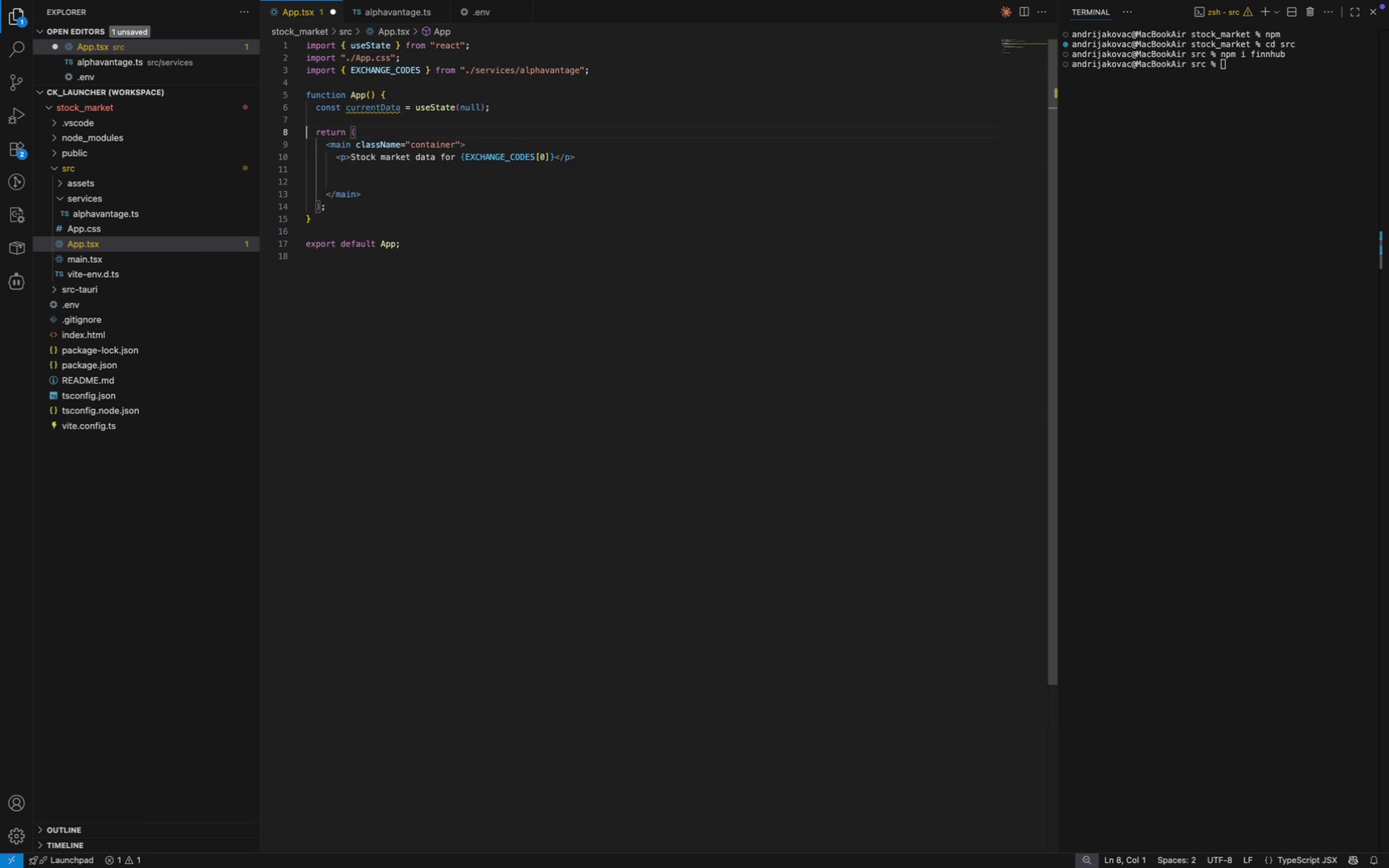 
key(ArrowUp)
 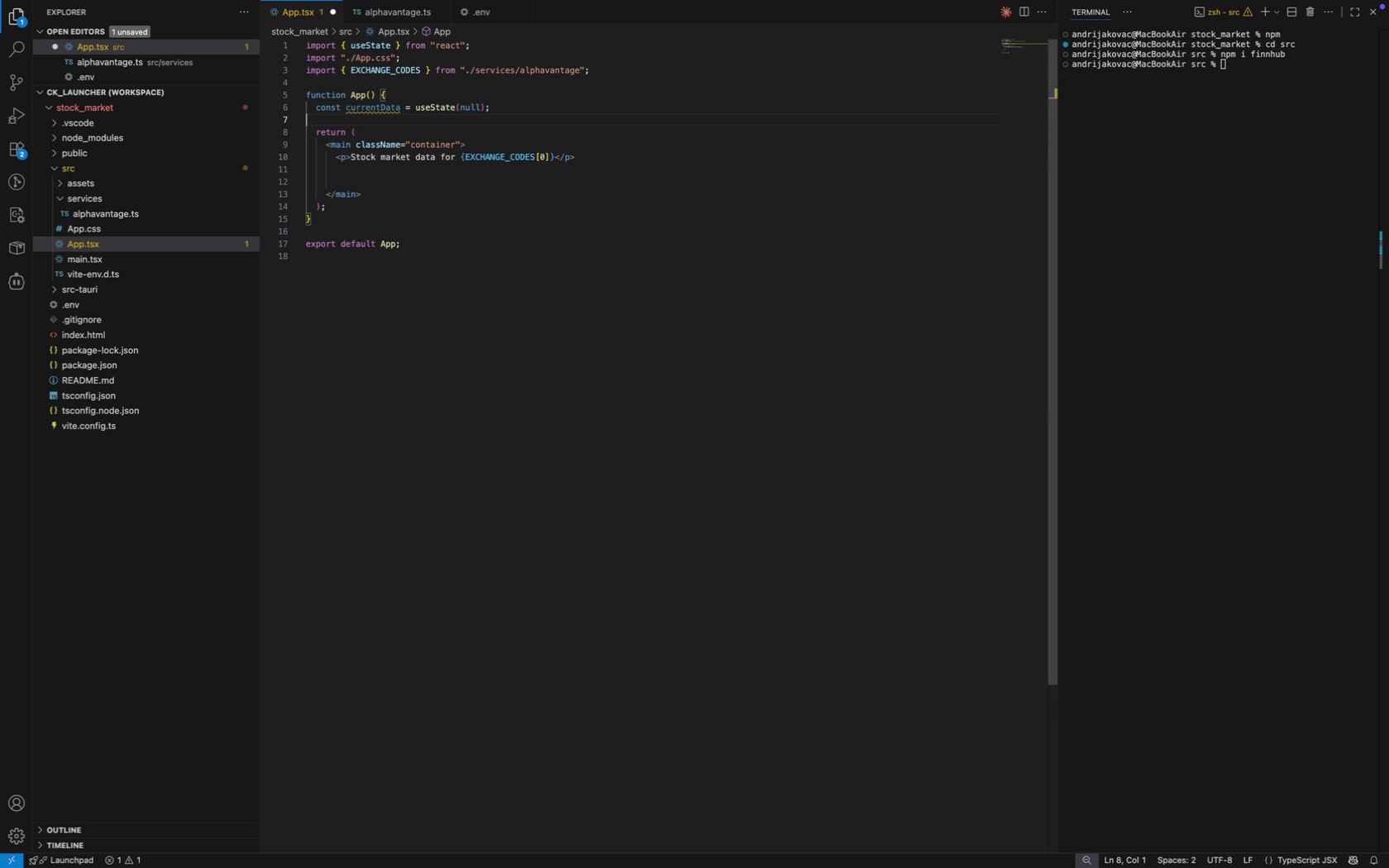 
key(ArrowUp)